 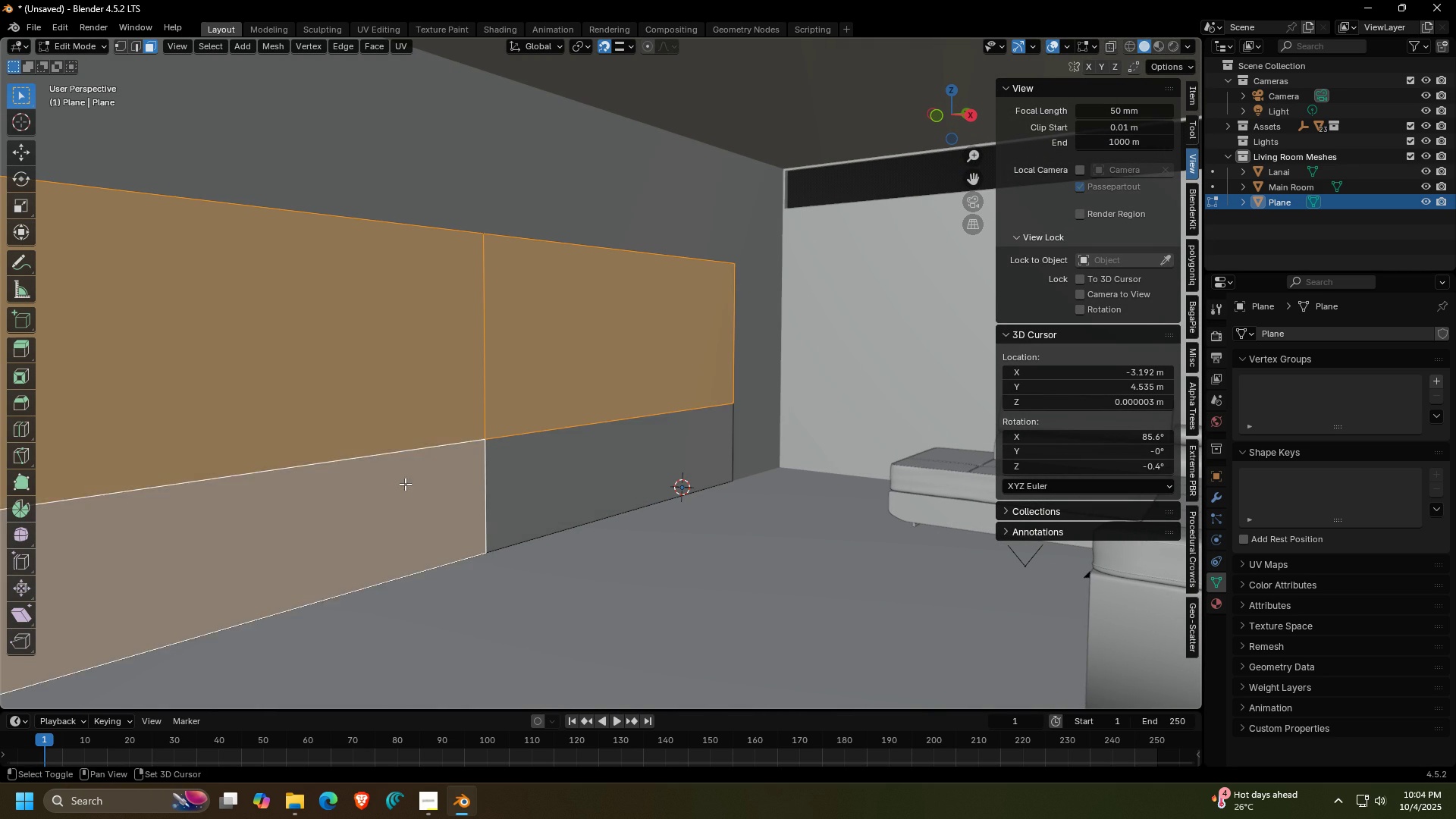 
triple_click([388, 484])
 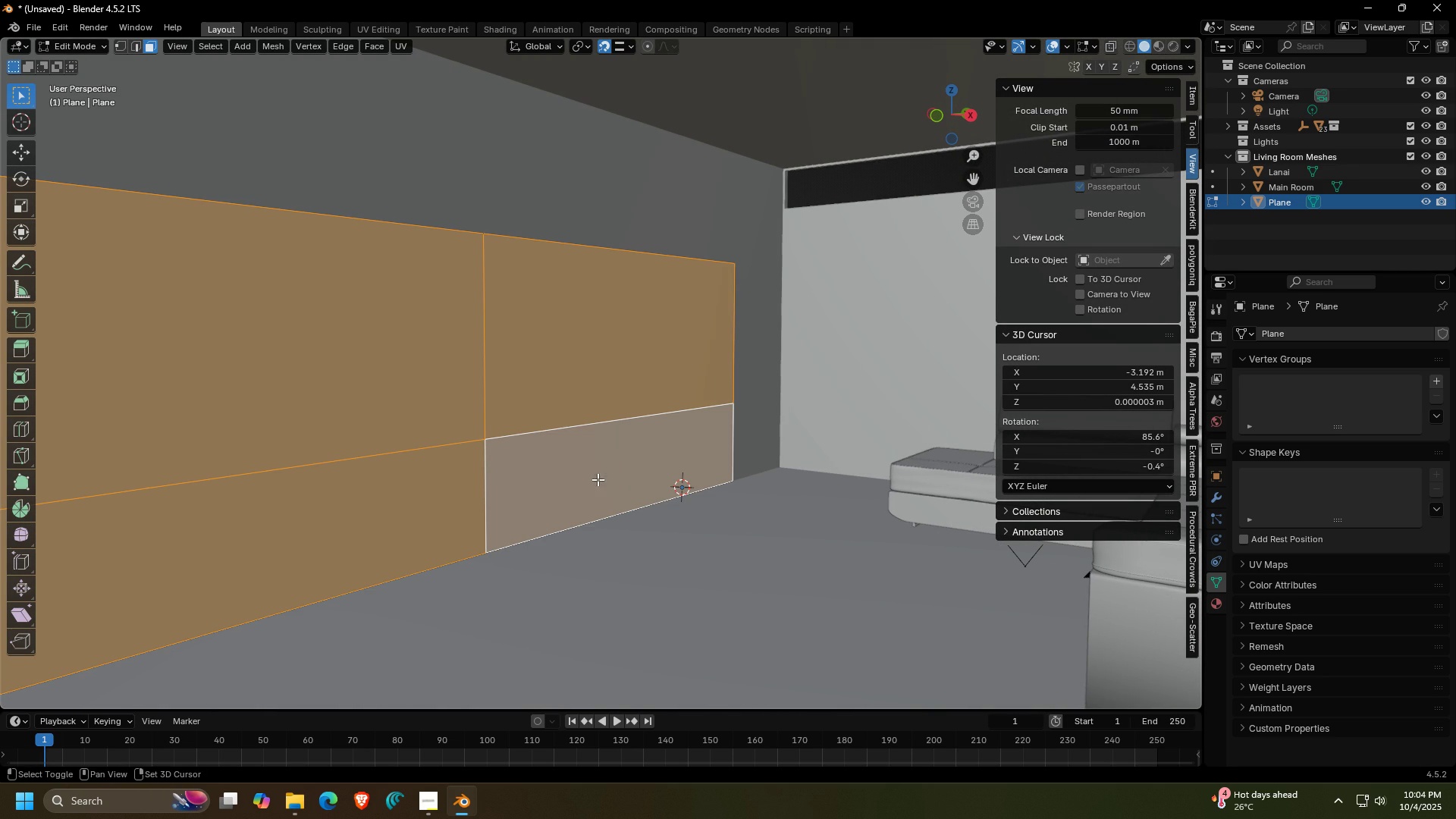 
triple_click([598, 479])
 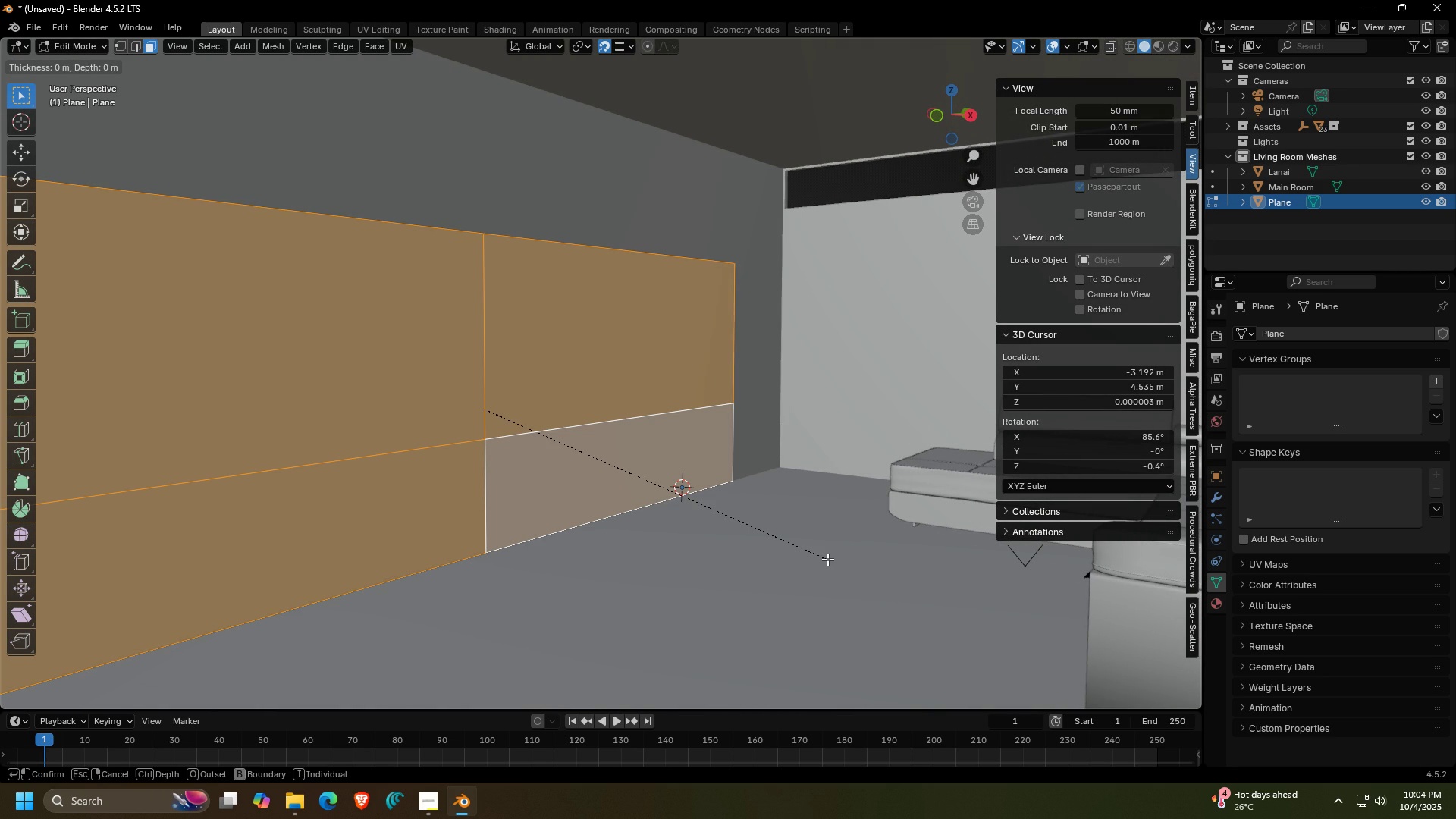 
key(I)
 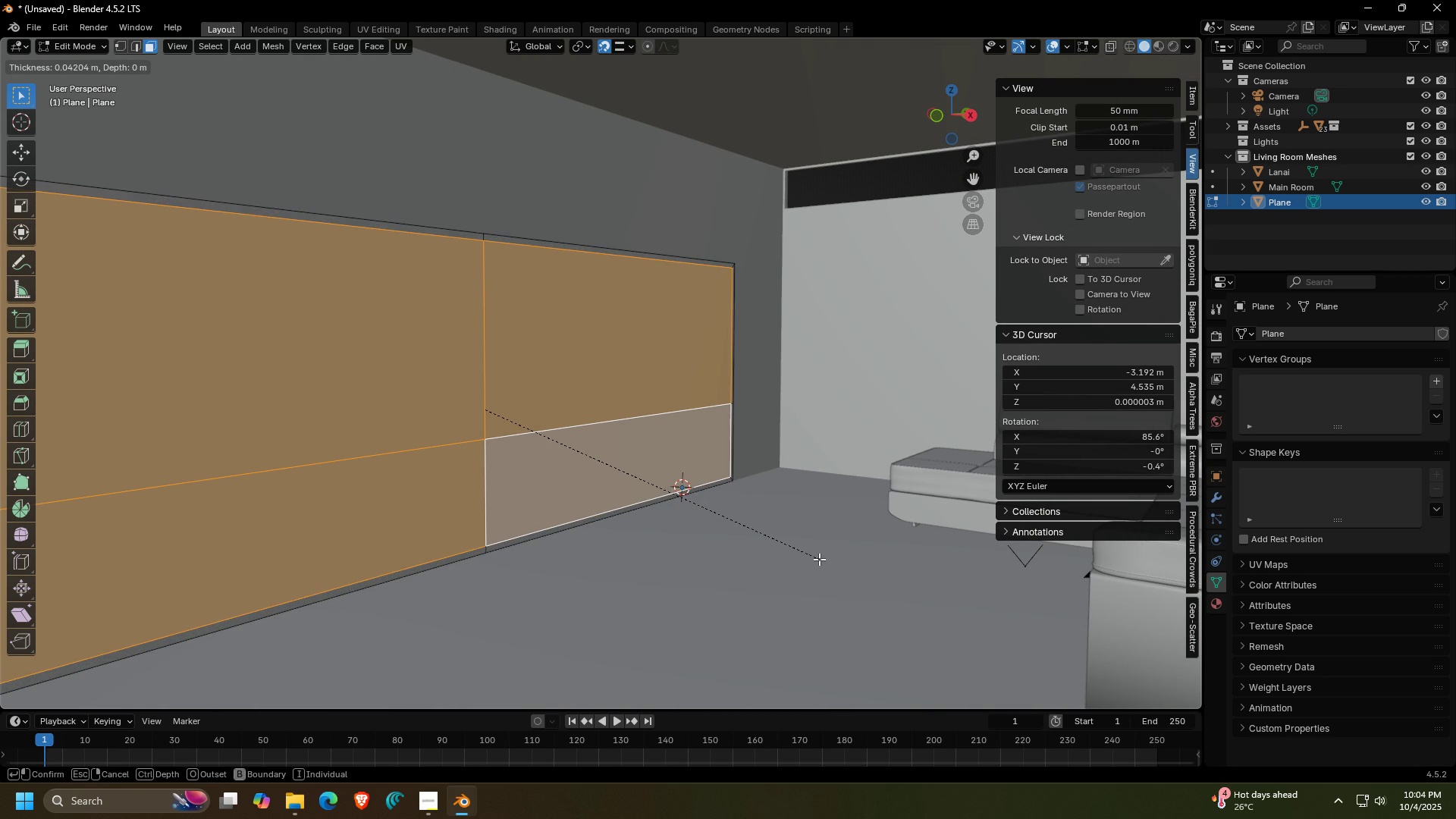 
key(Escape)
 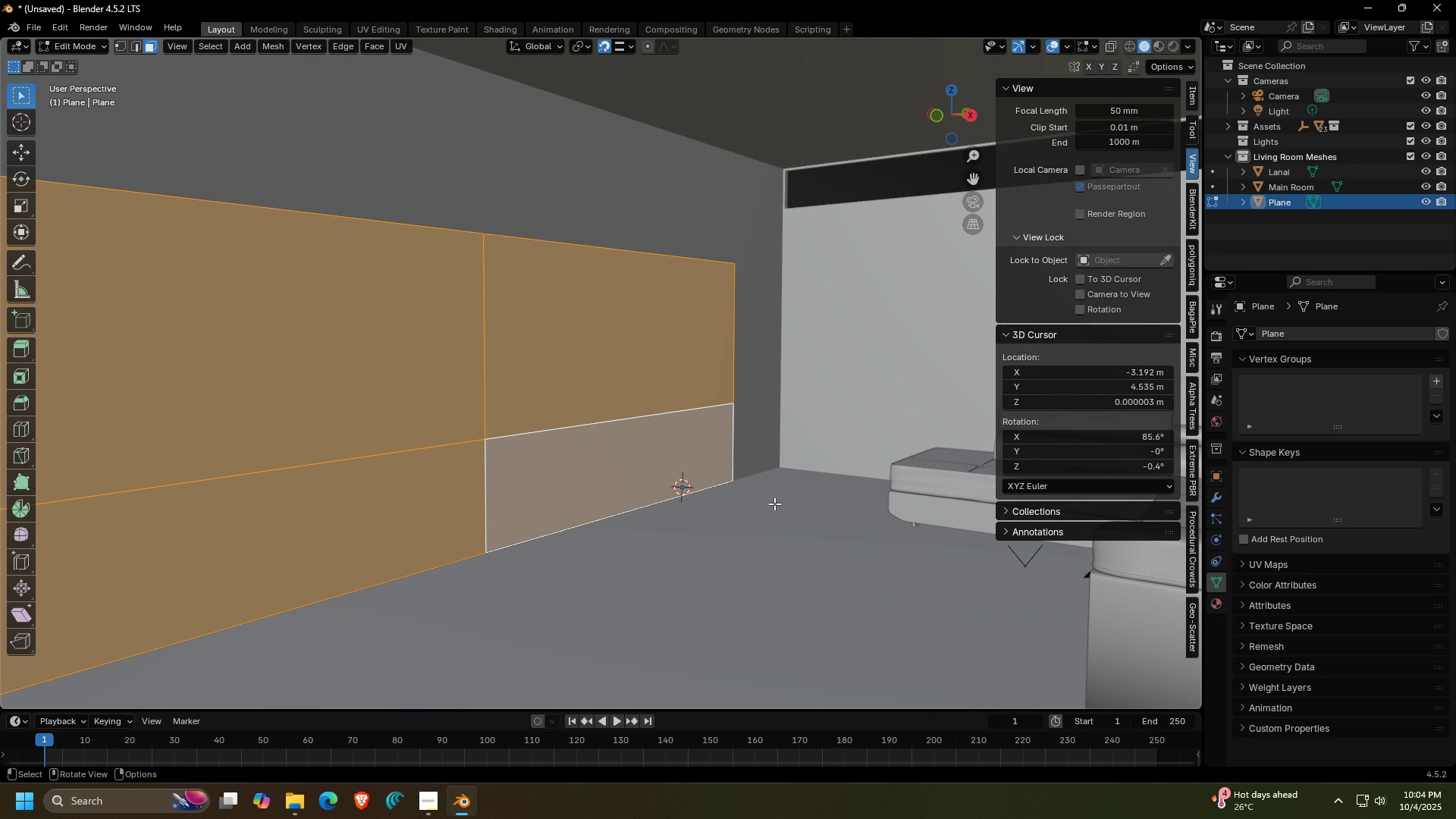 
key(Tab)